 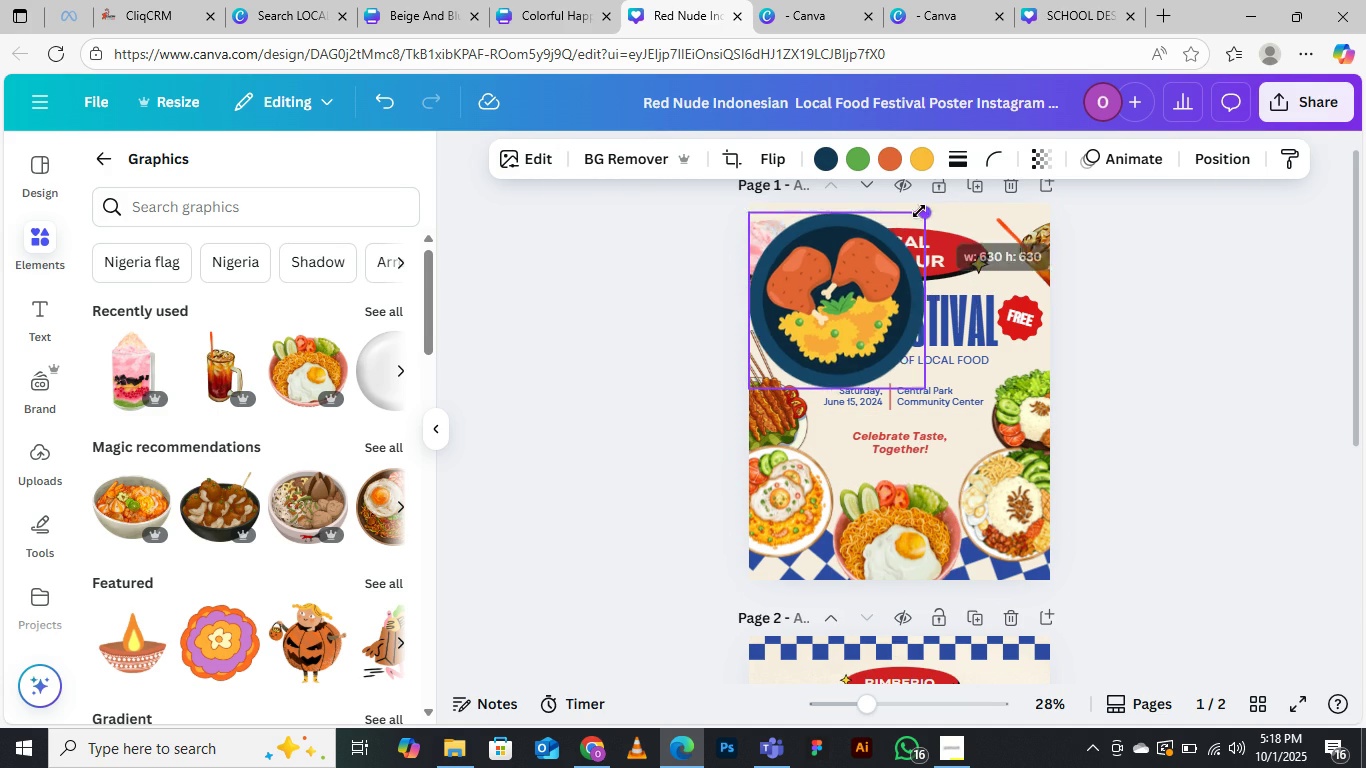 
key(Delete)
 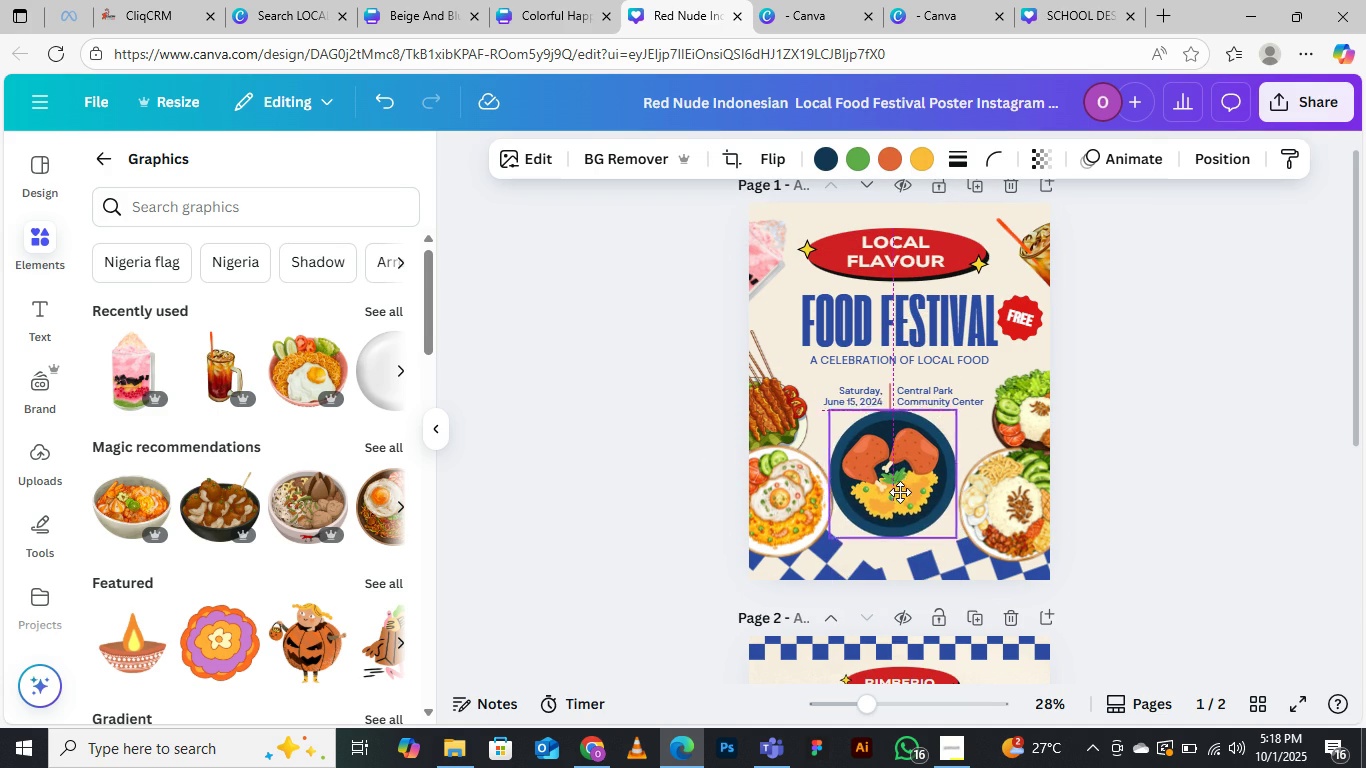 
mouse_move([893, 500])
 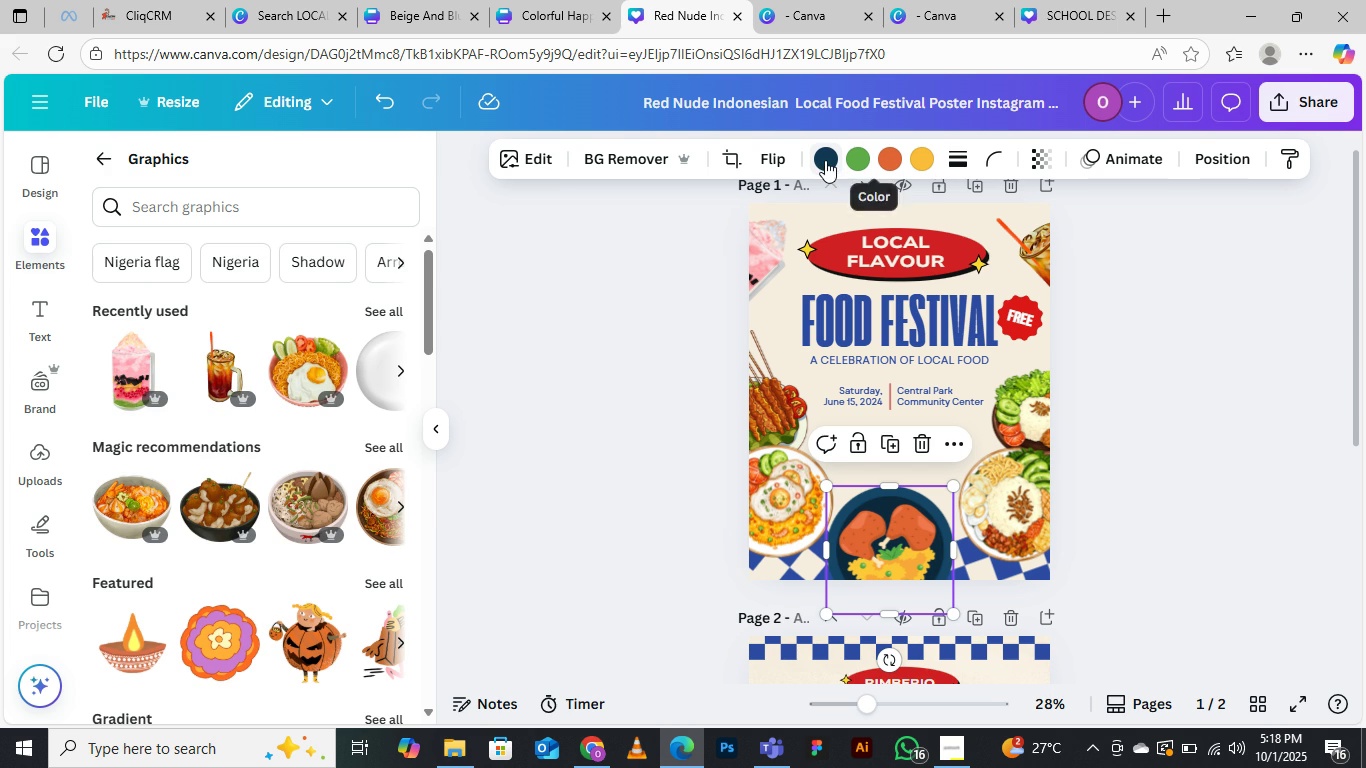 
left_click([825, 160])
 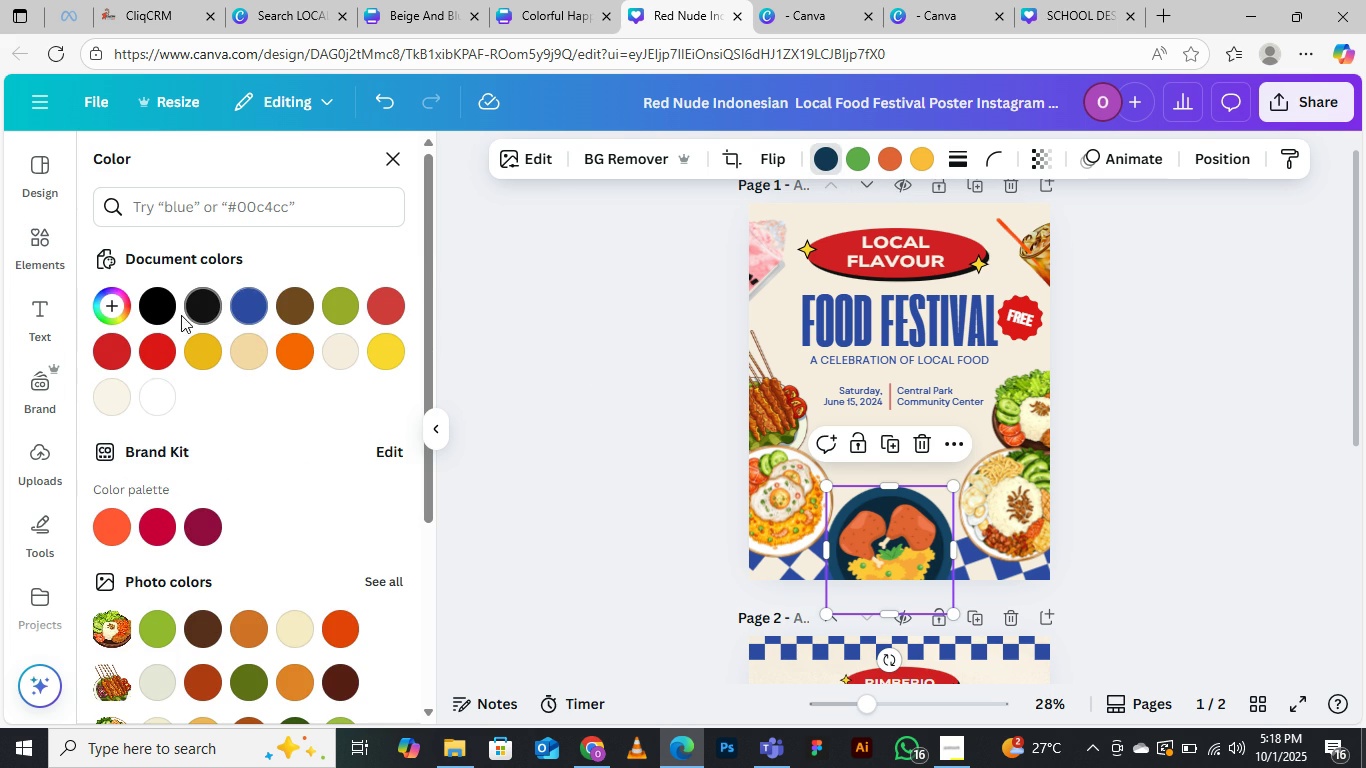 
left_click([164, 340])
 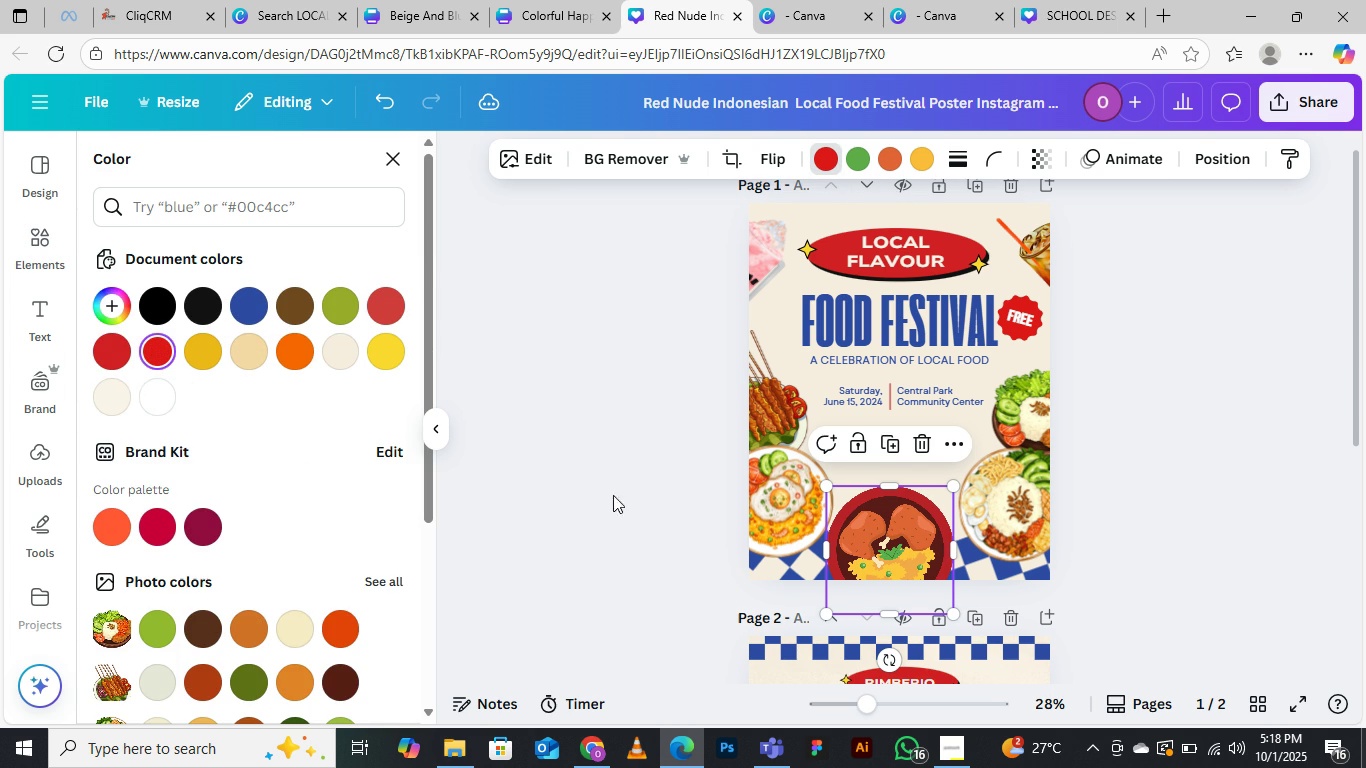 
mouse_move([908, 521])
 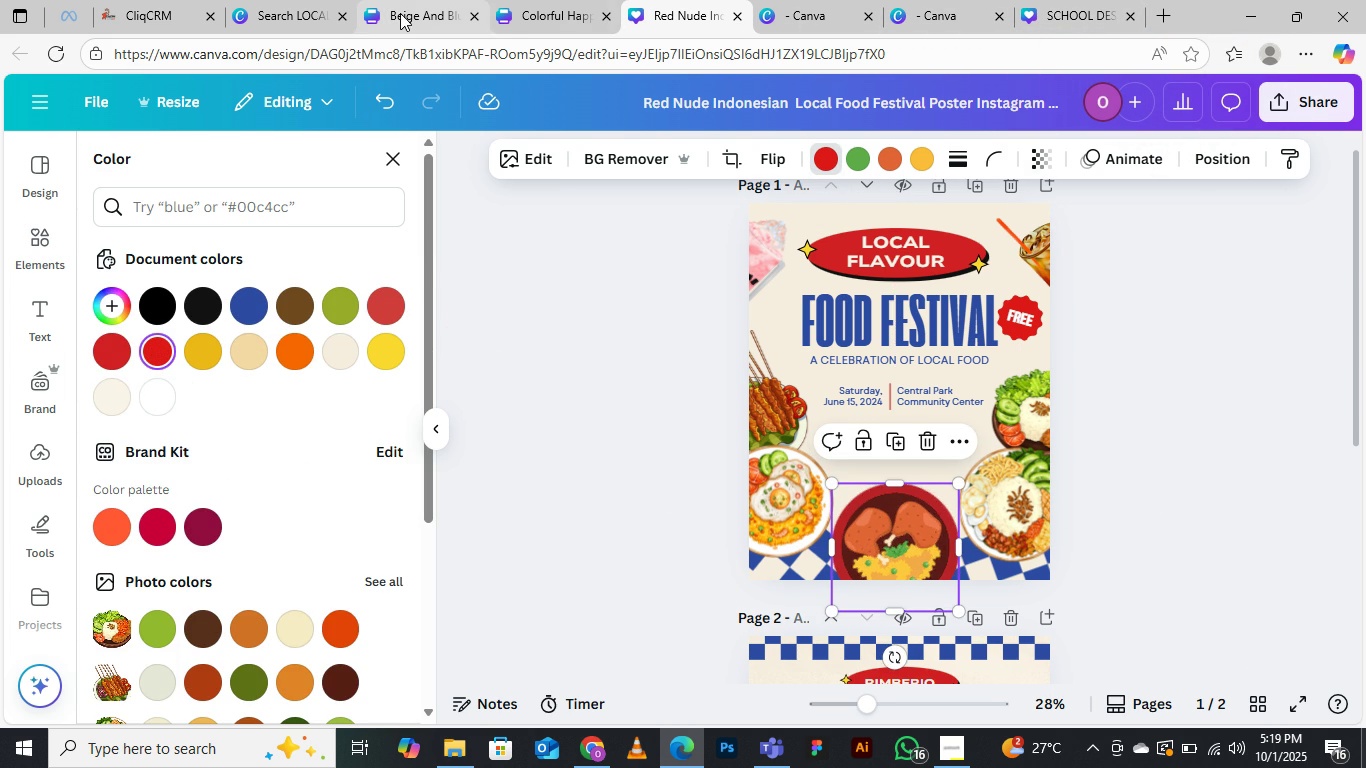 
wait(6.38)
 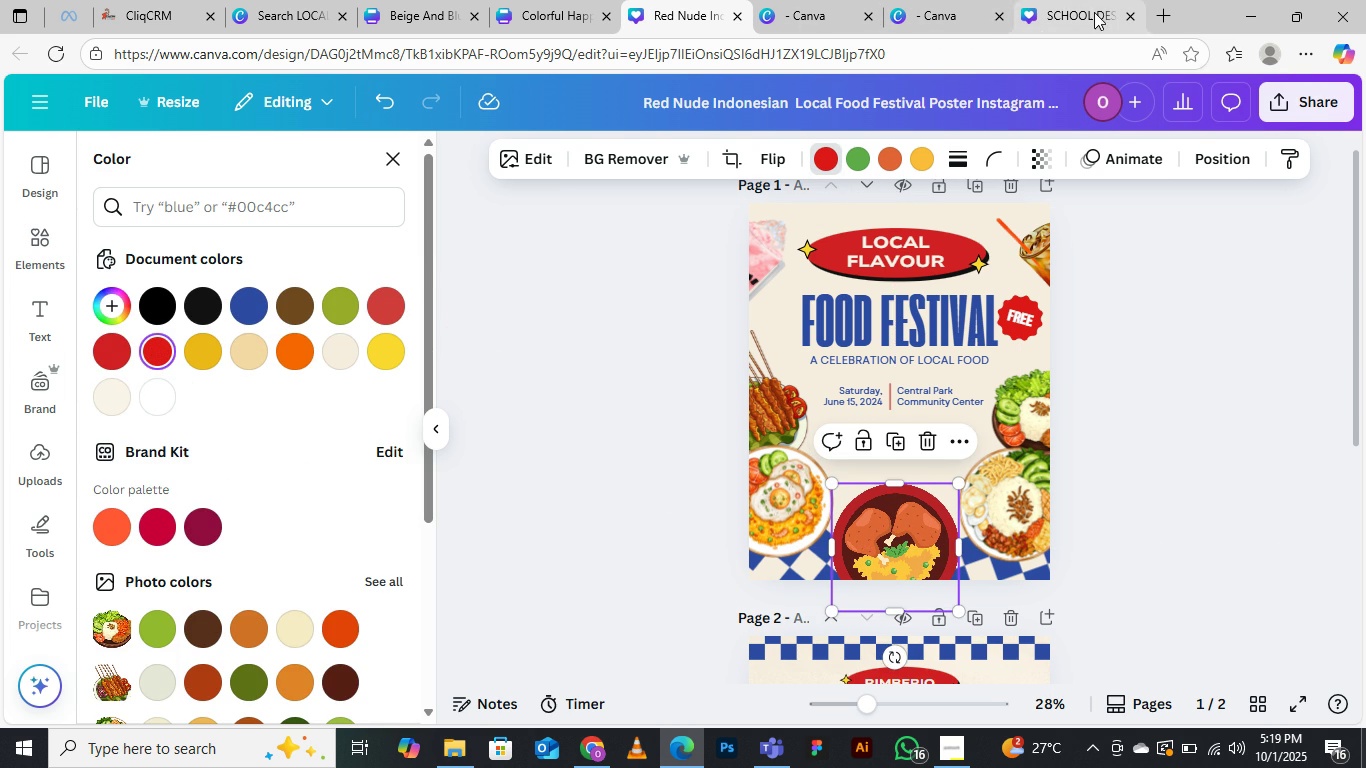 
left_click([1045, 397])
 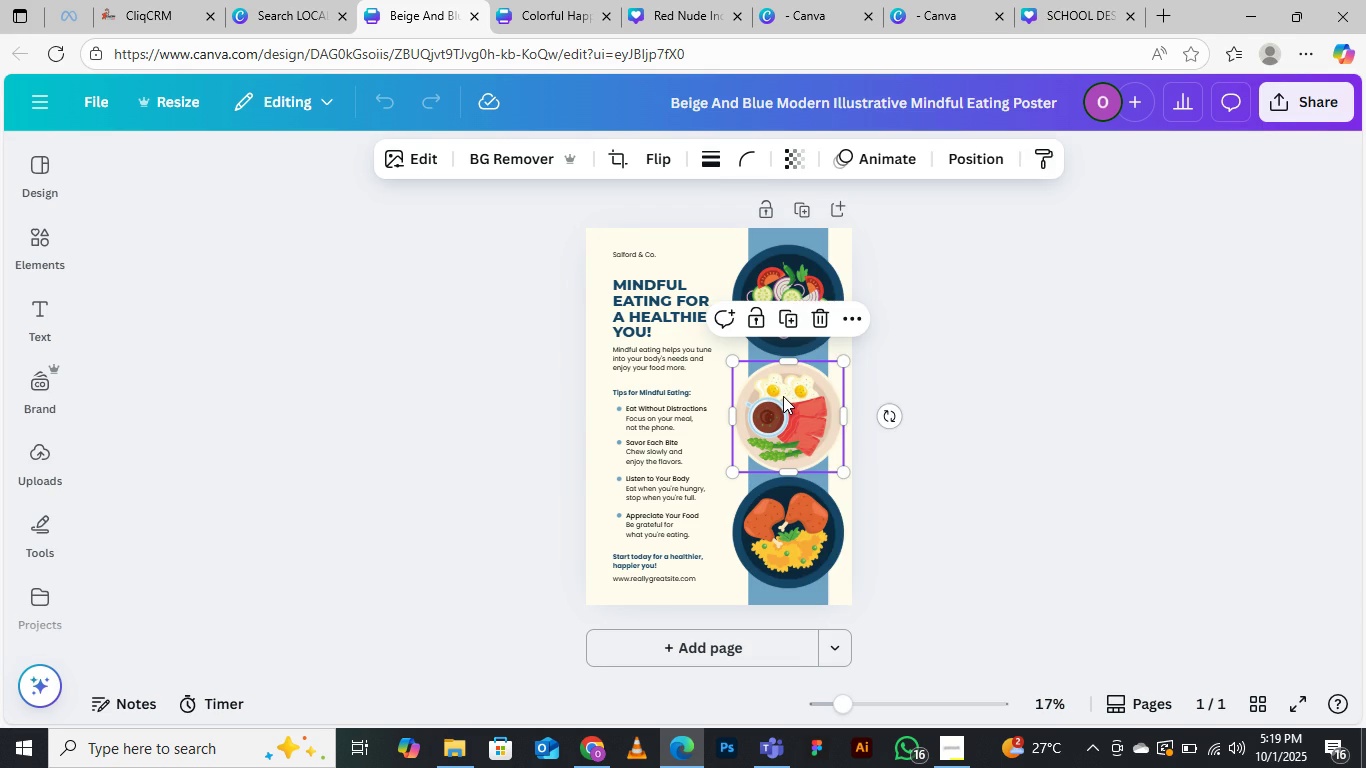 
left_click([783, 396])
 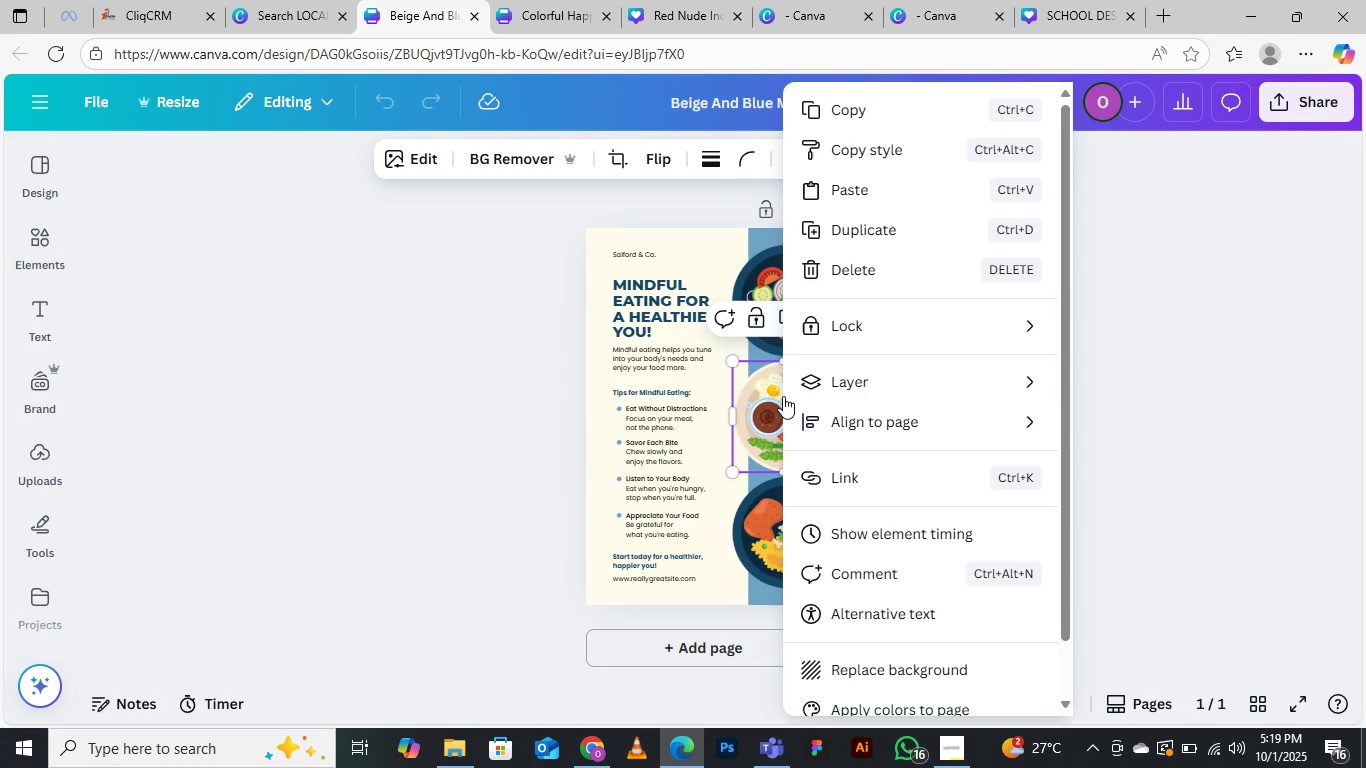 
right_click([783, 396])
 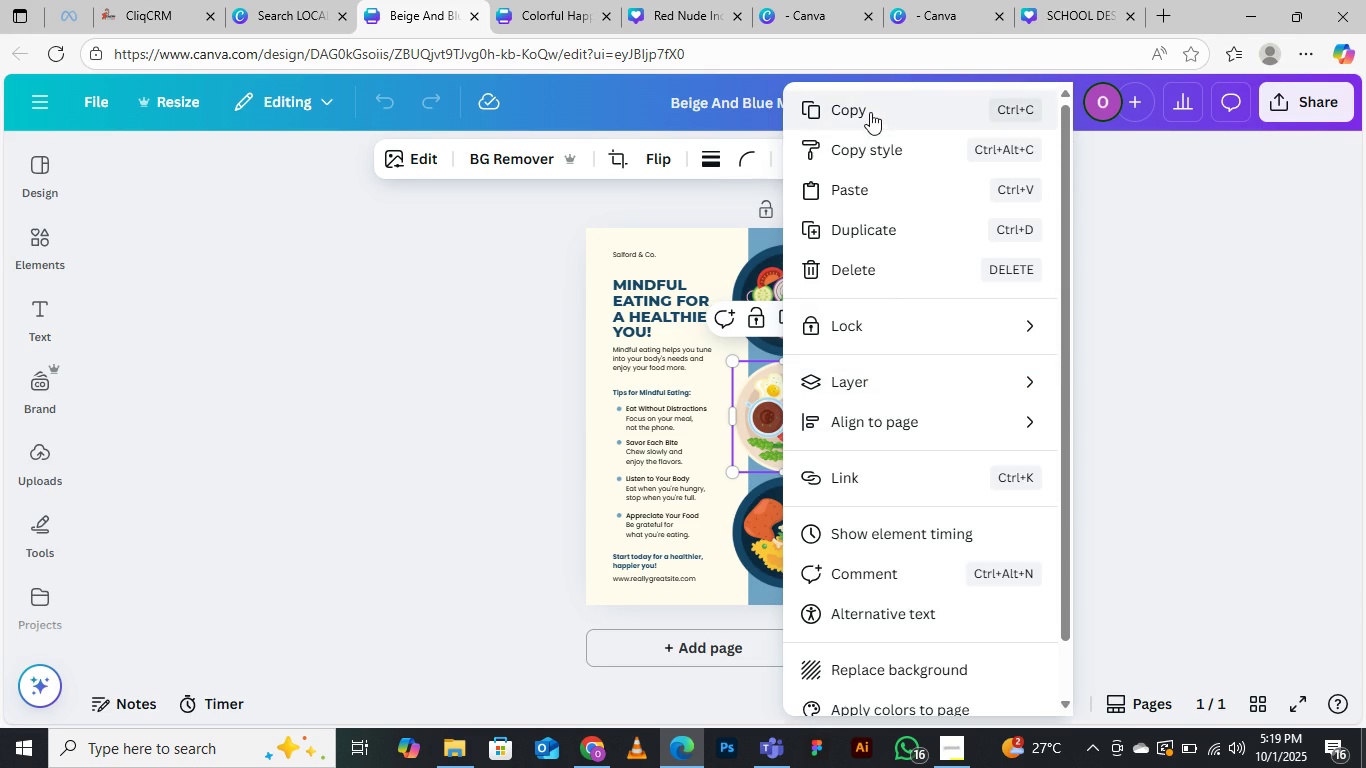 
left_click([870, 110])
 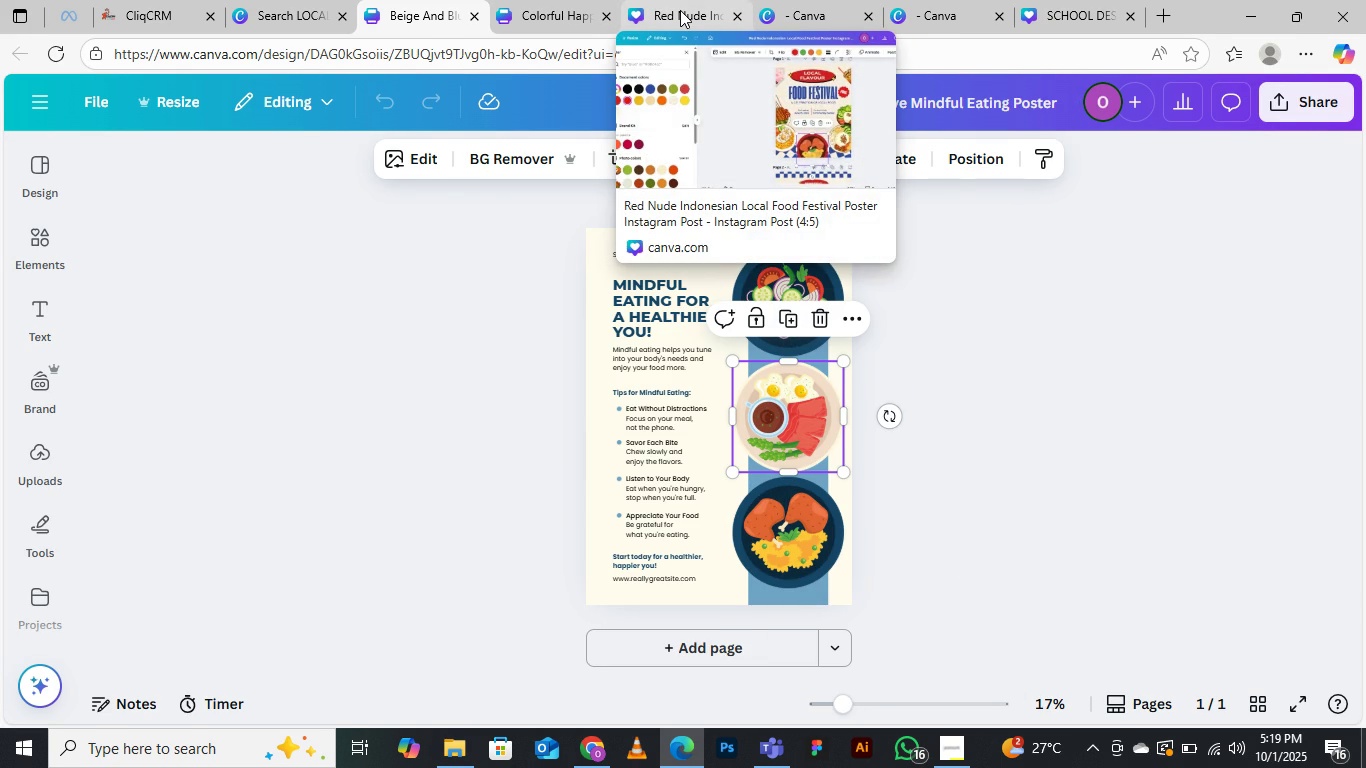 
left_click([680, 10])
 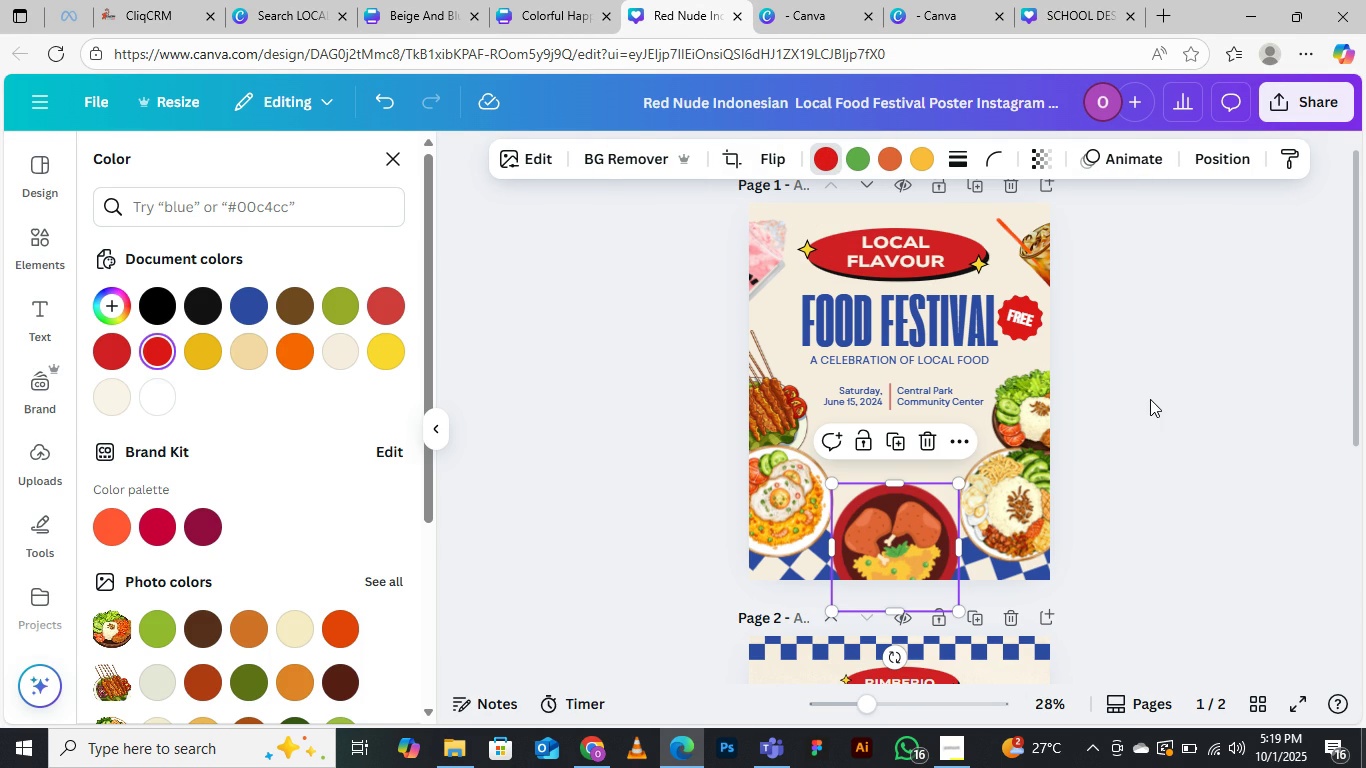 
left_click([1150, 399])